 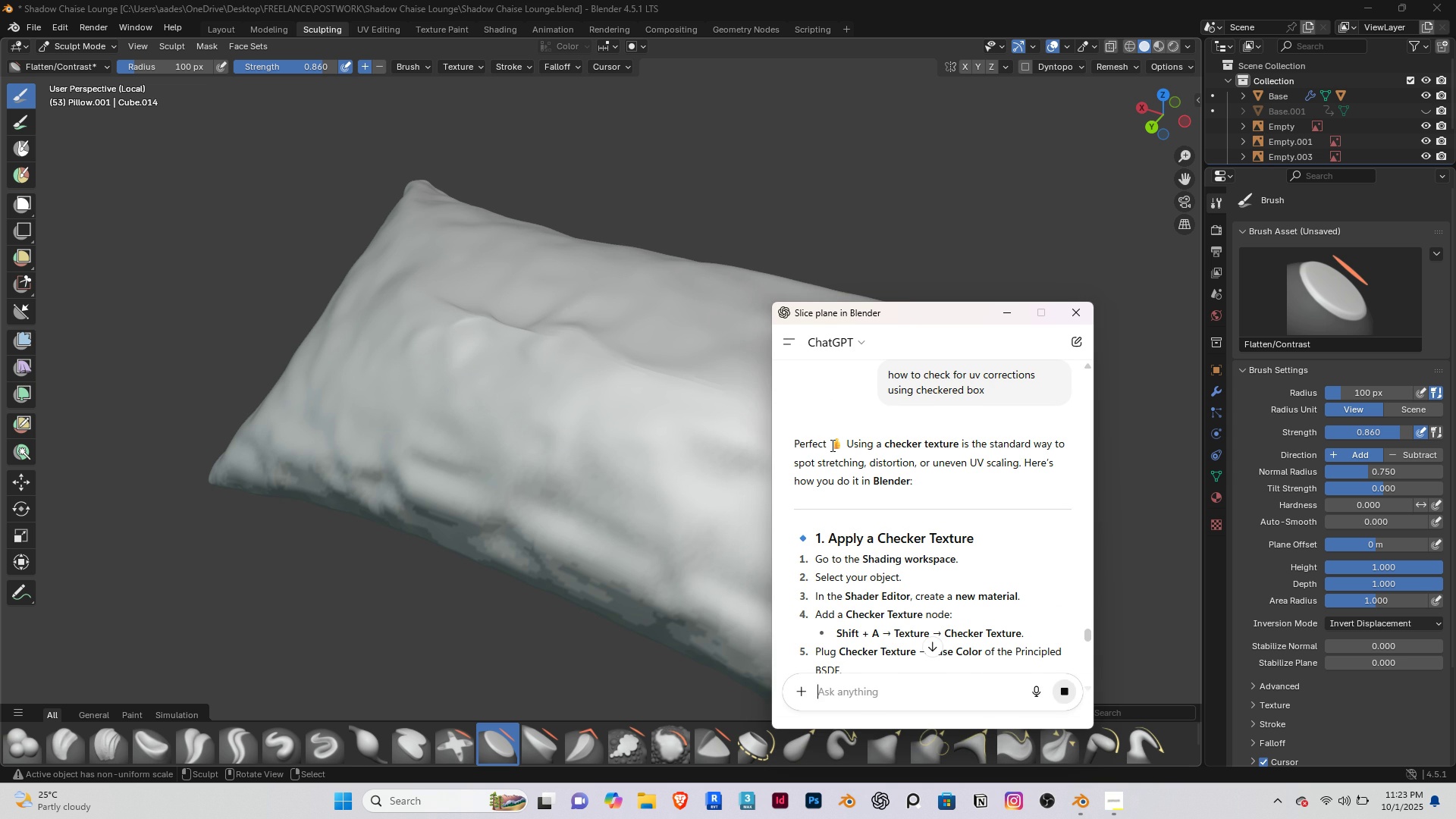 
key(Enter)
 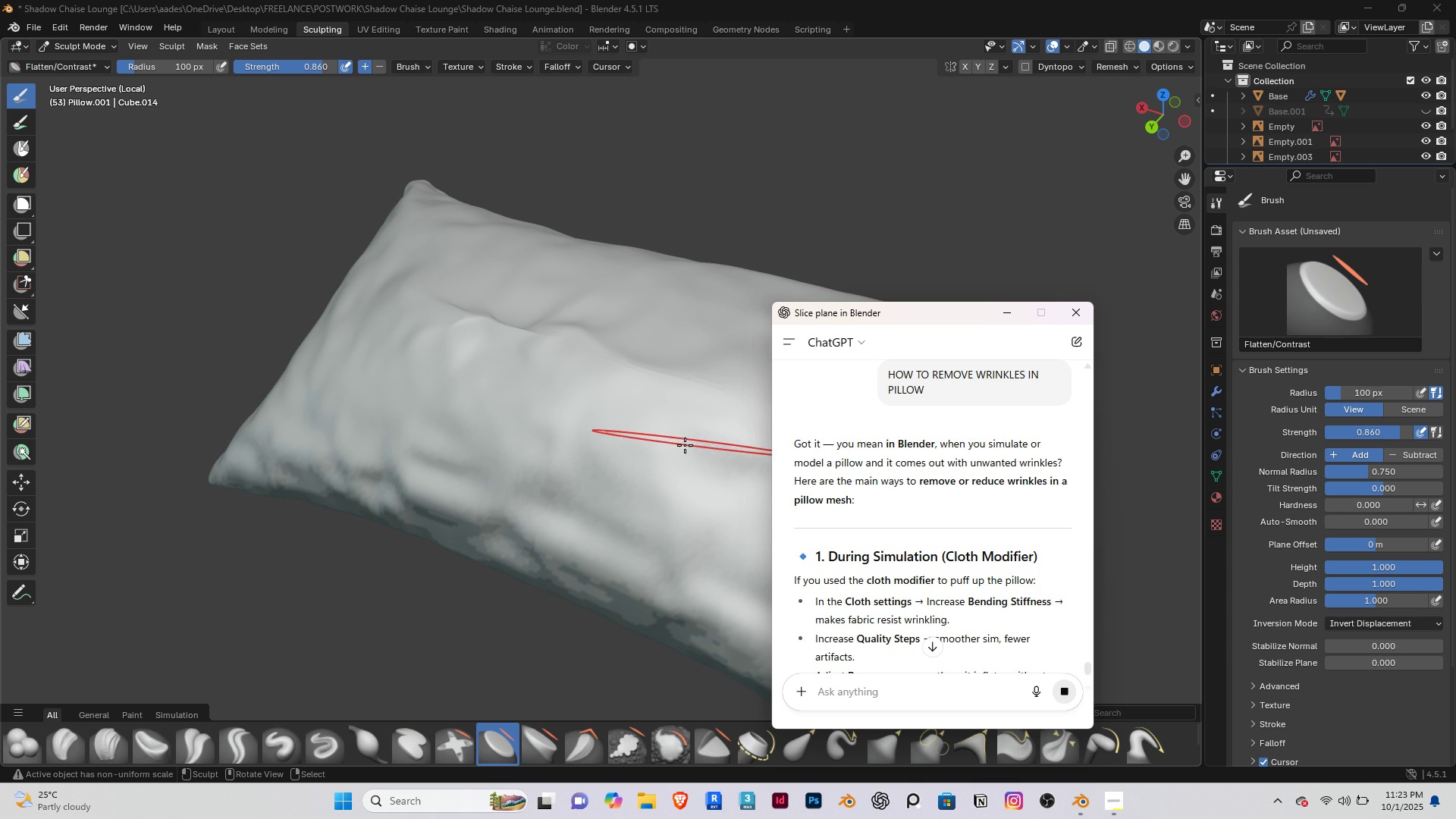 
wait(6.92)
 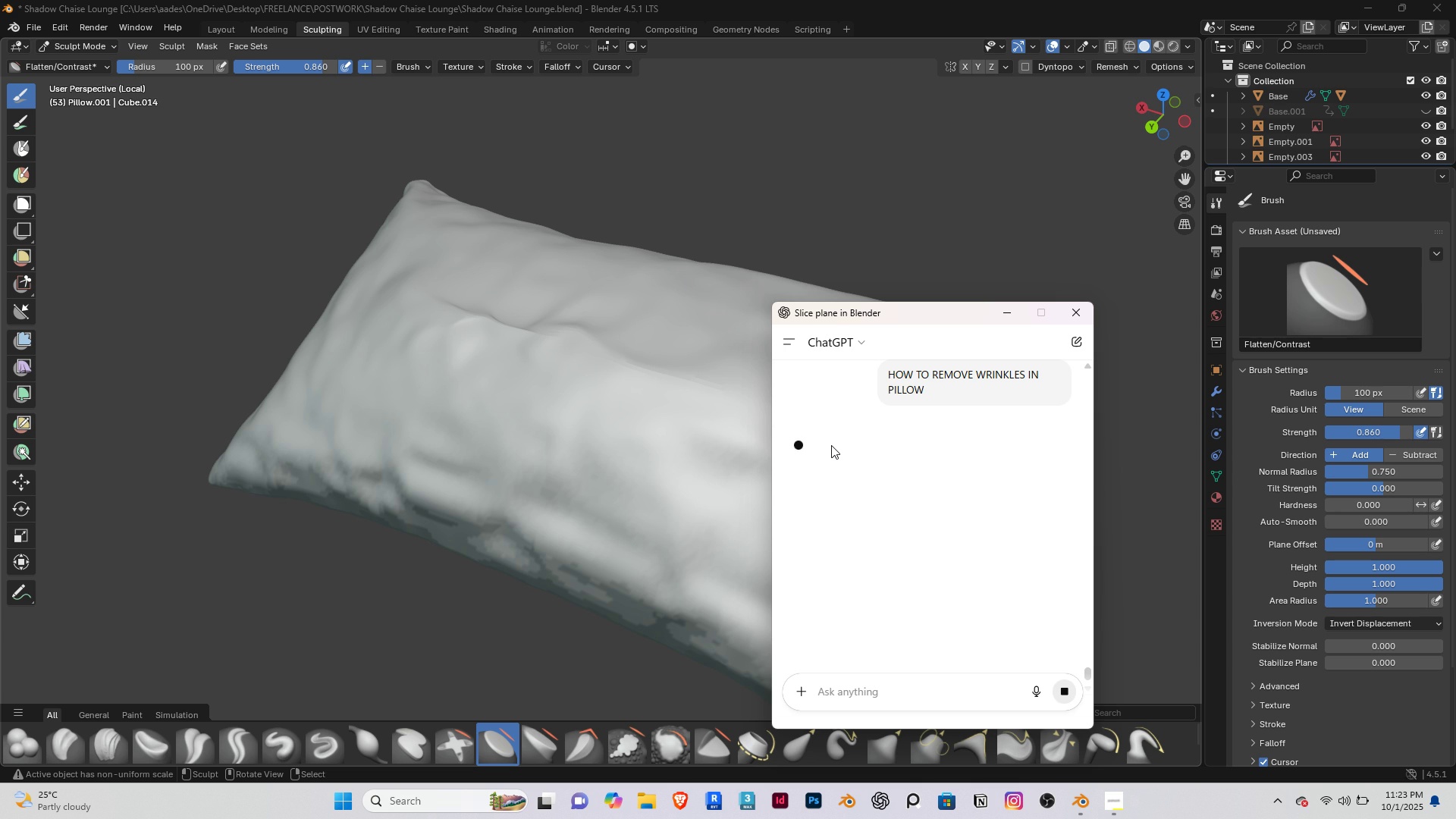 
scroll: coordinate [838, 563], scroll_direction: down, amount: 4.0
 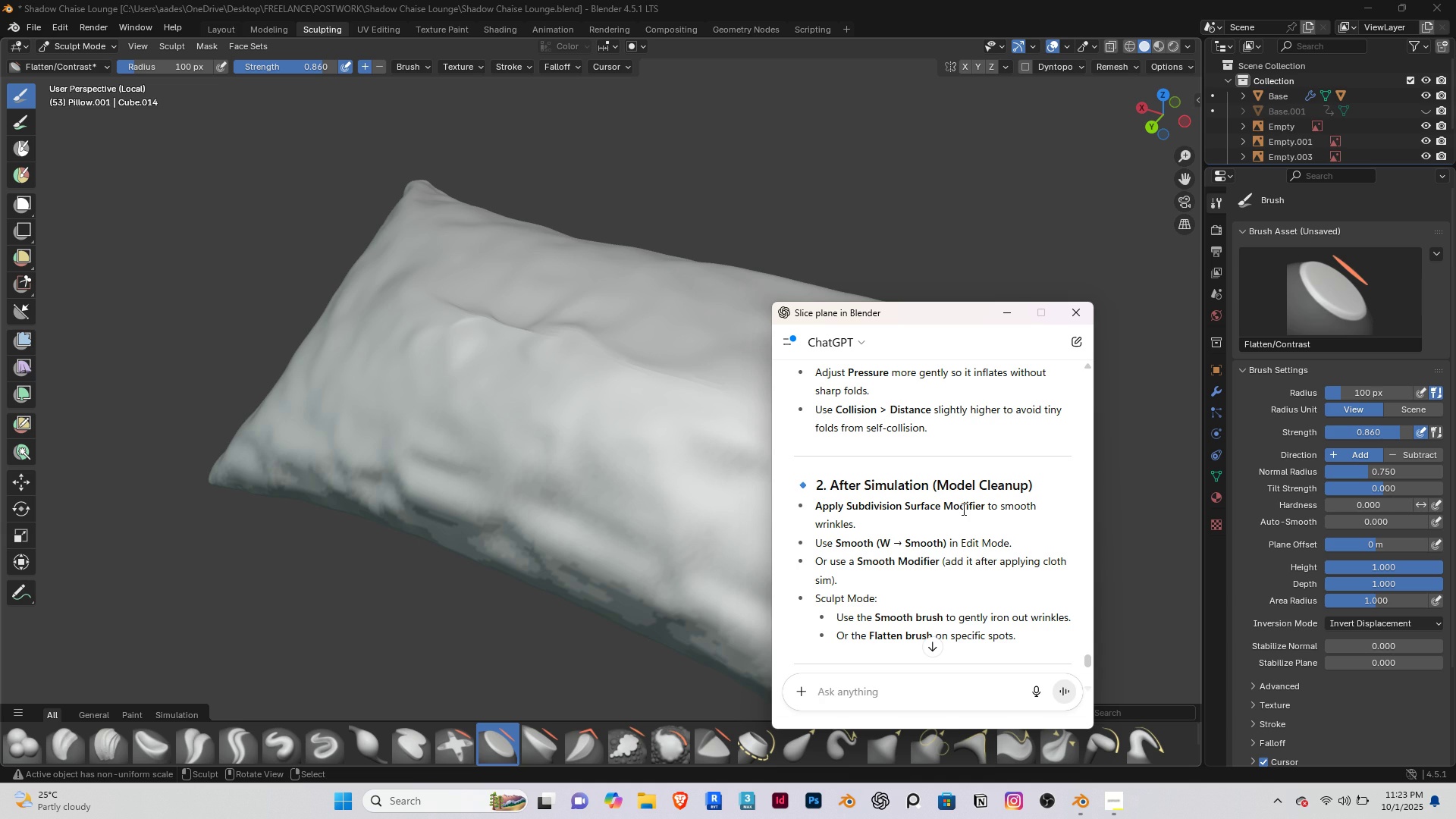 
wait(7.57)
 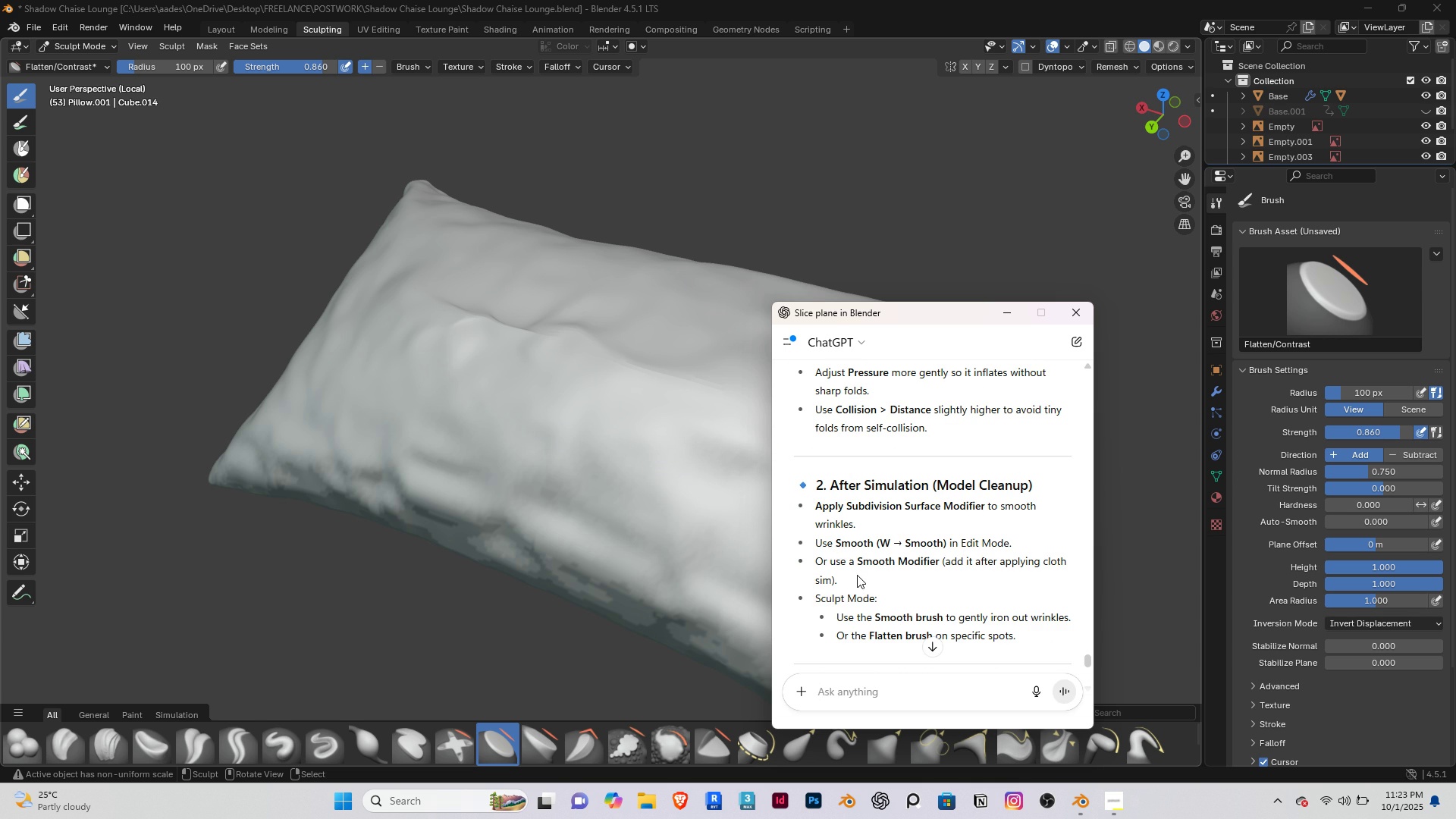 
left_click([1006, 306])